 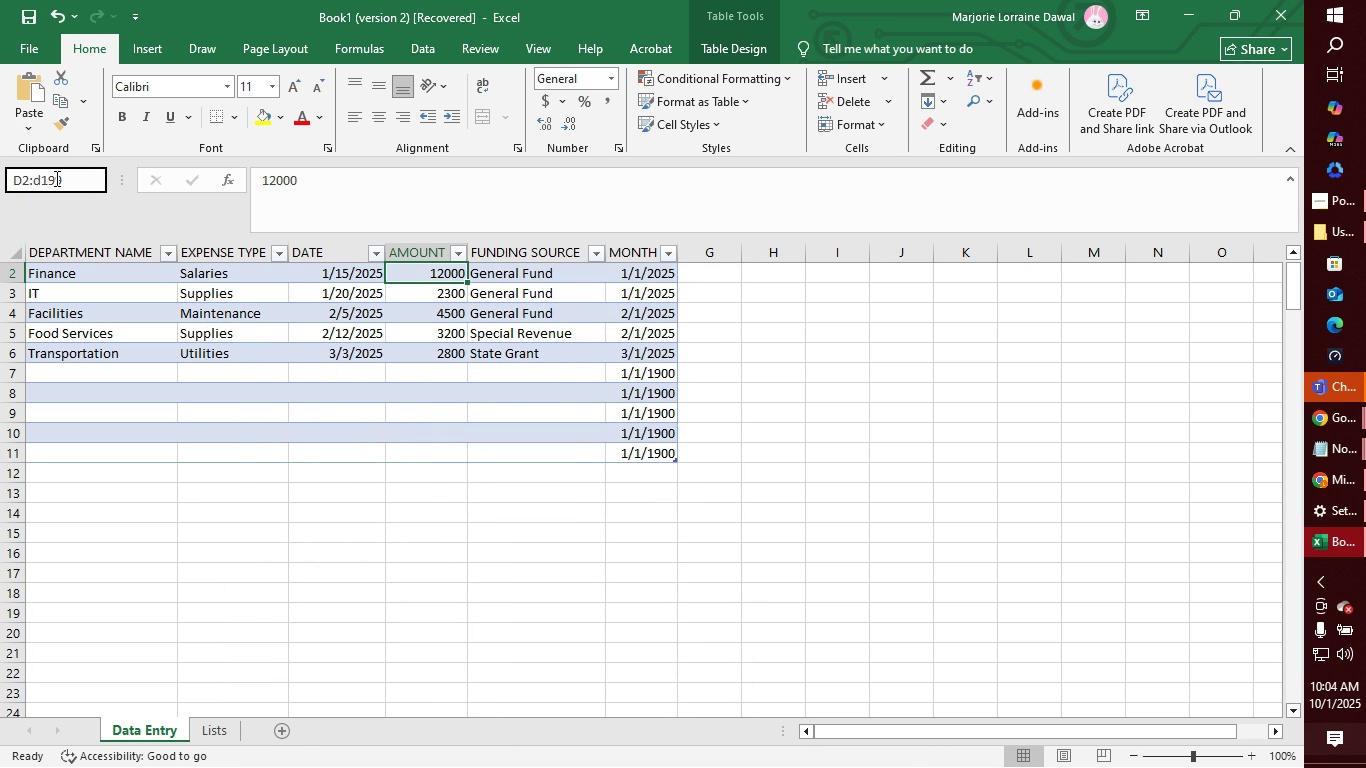 
key(Enter)
 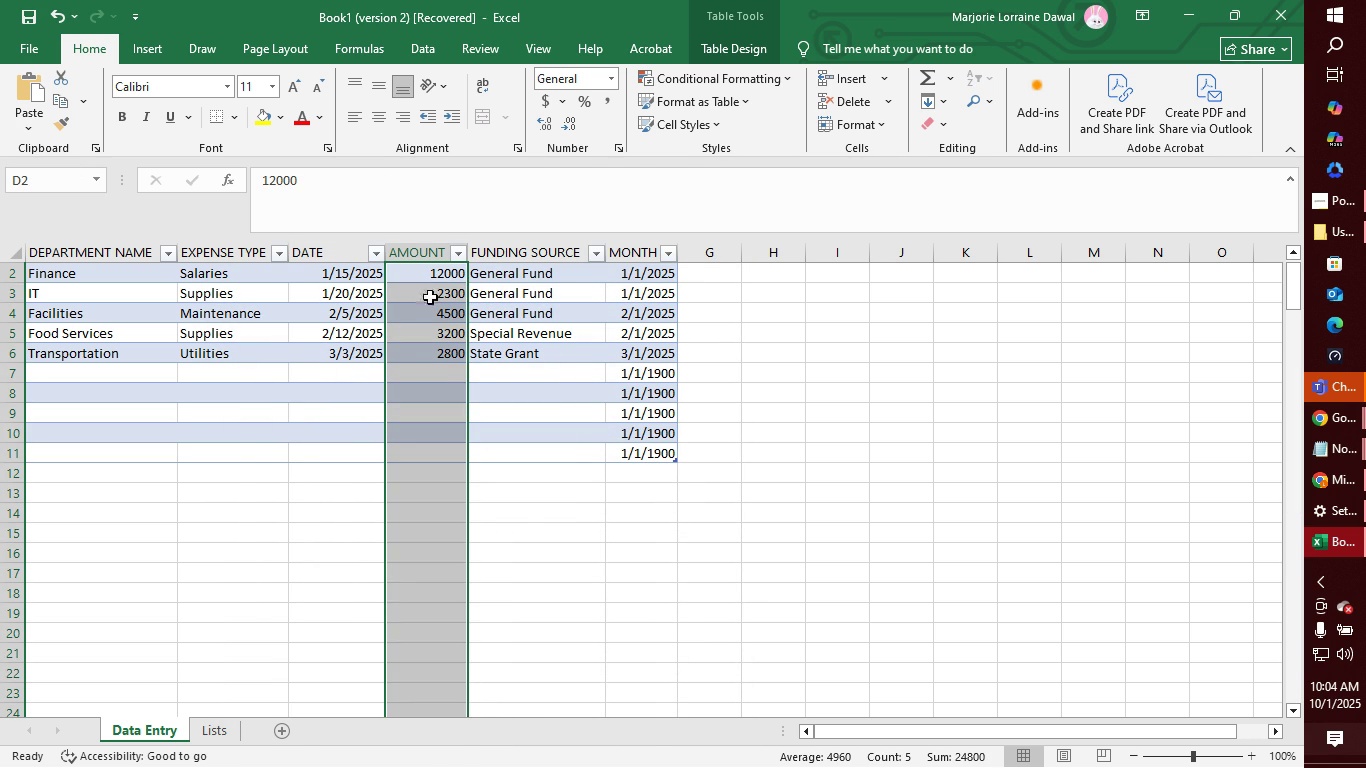 
right_click([431, 279])
 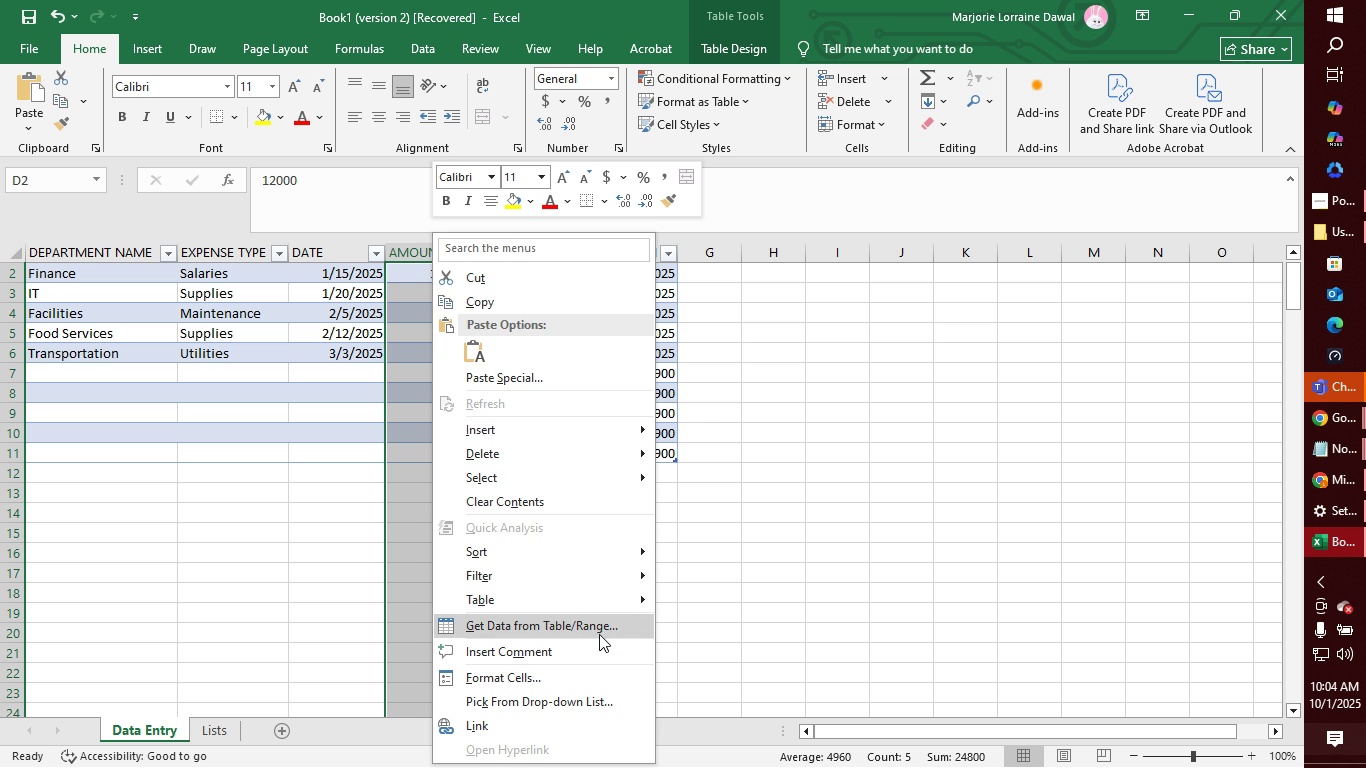 
left_click([582, 679])
 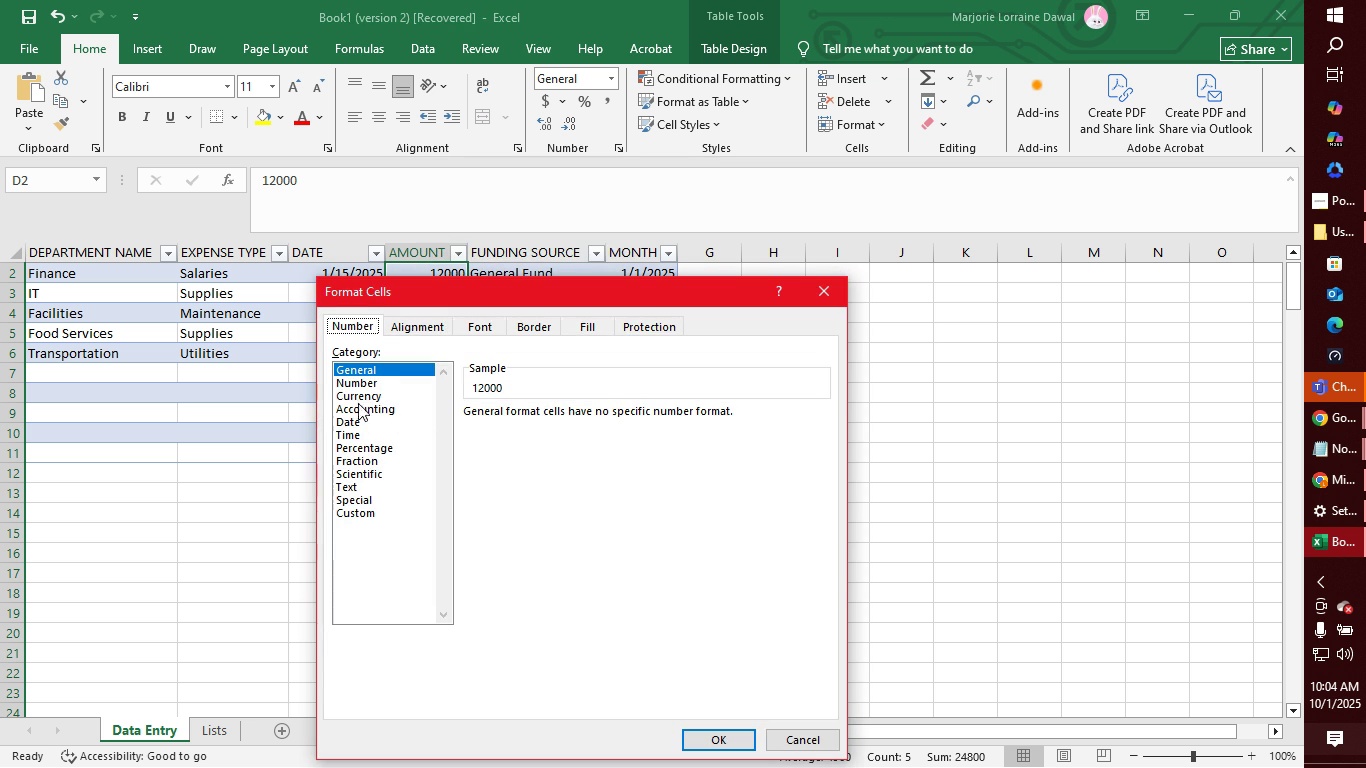 
left_click([356, 392])
 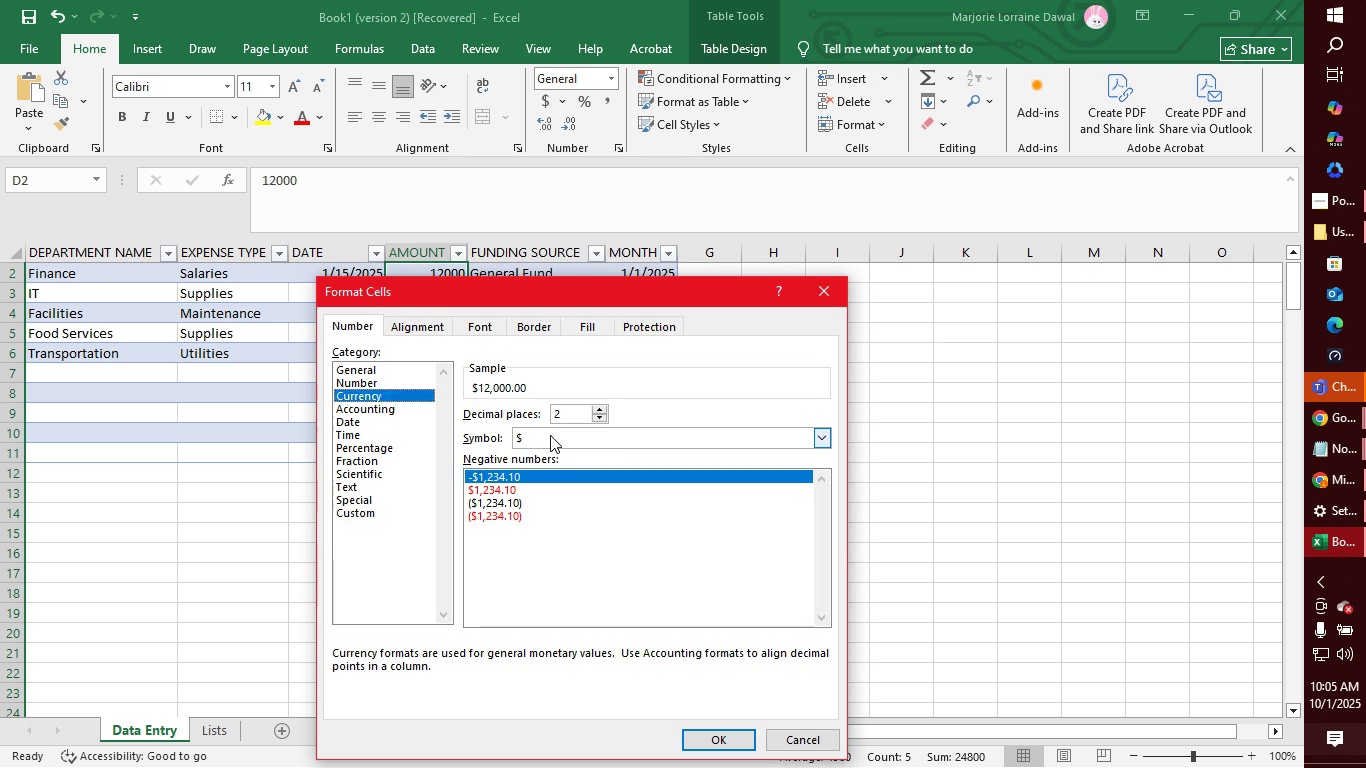 
left_click([551, 437])
 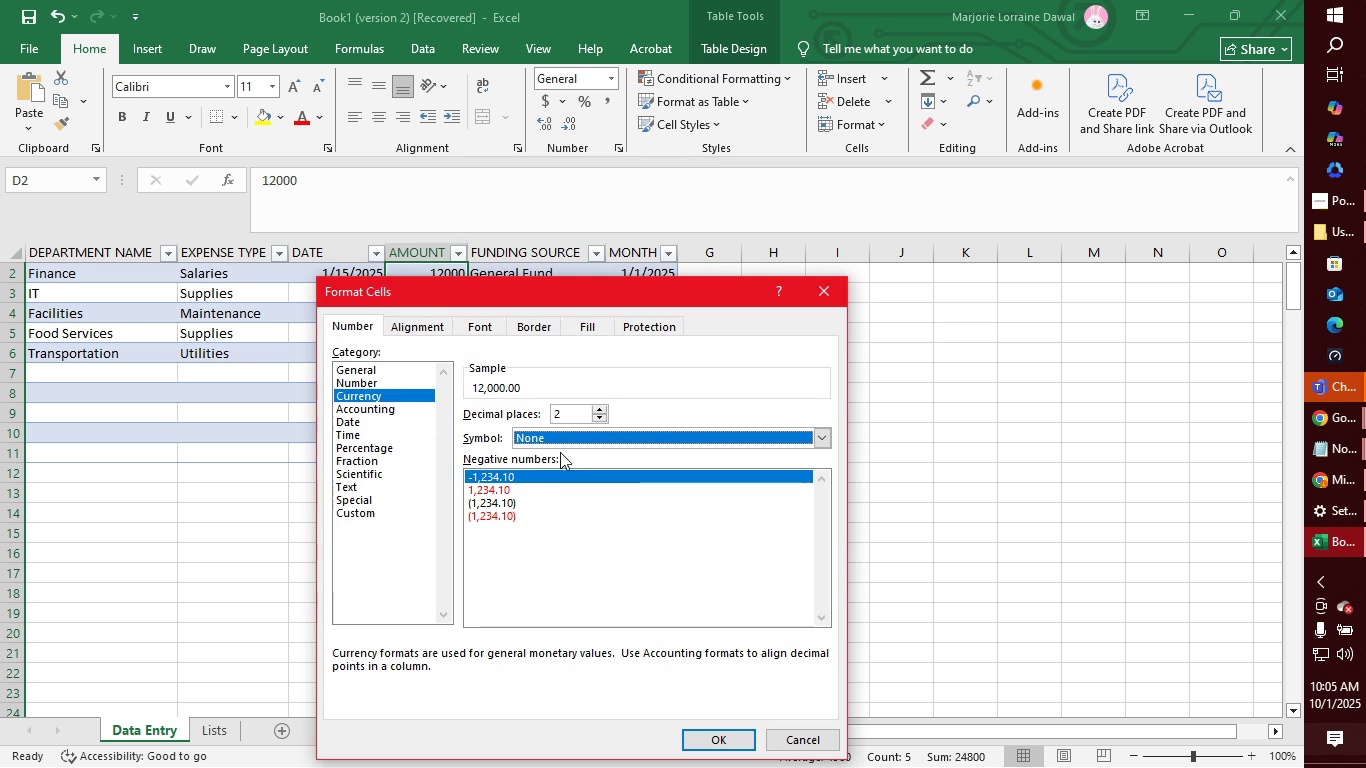 
left_click([560, 452])
 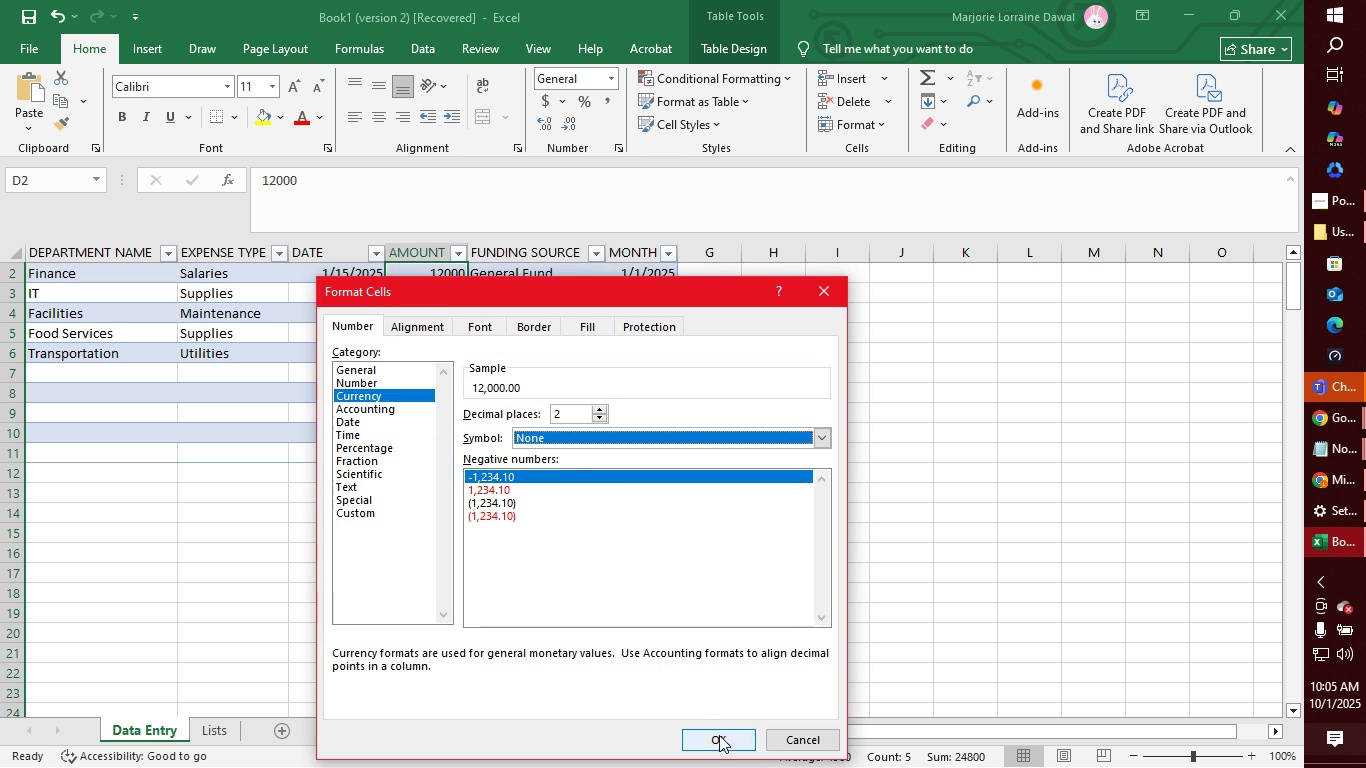 
left_click([719, 739])
 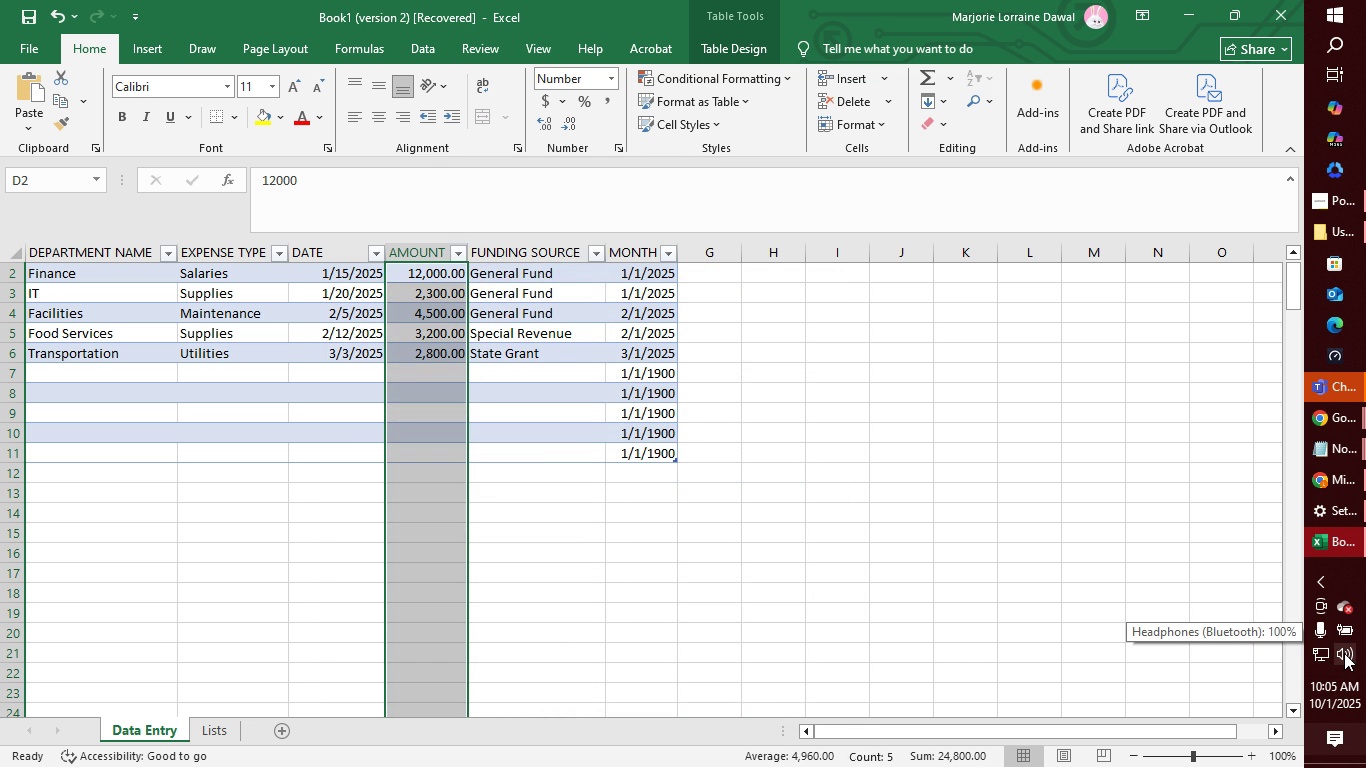 
wait(9.28)
 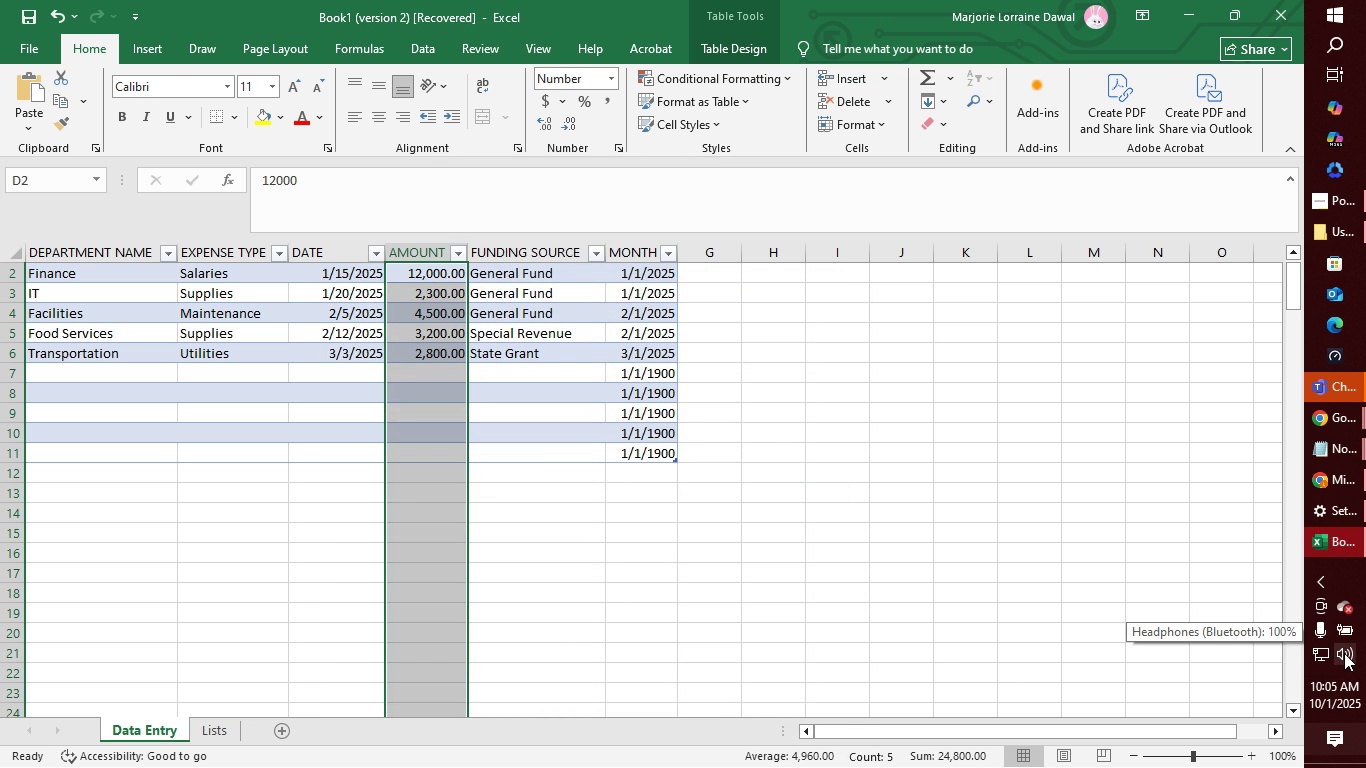 
left_click([1342, 654])
 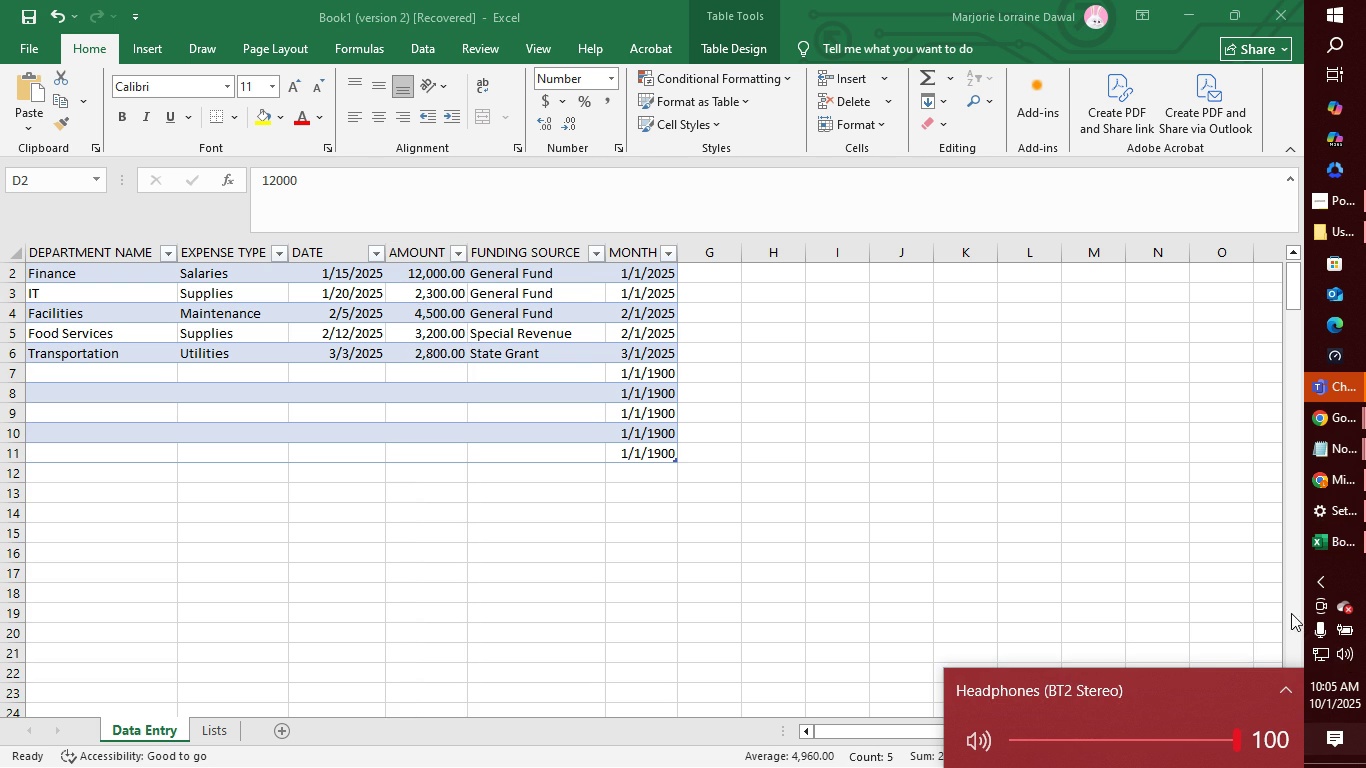 
left_click([1365, 664])
 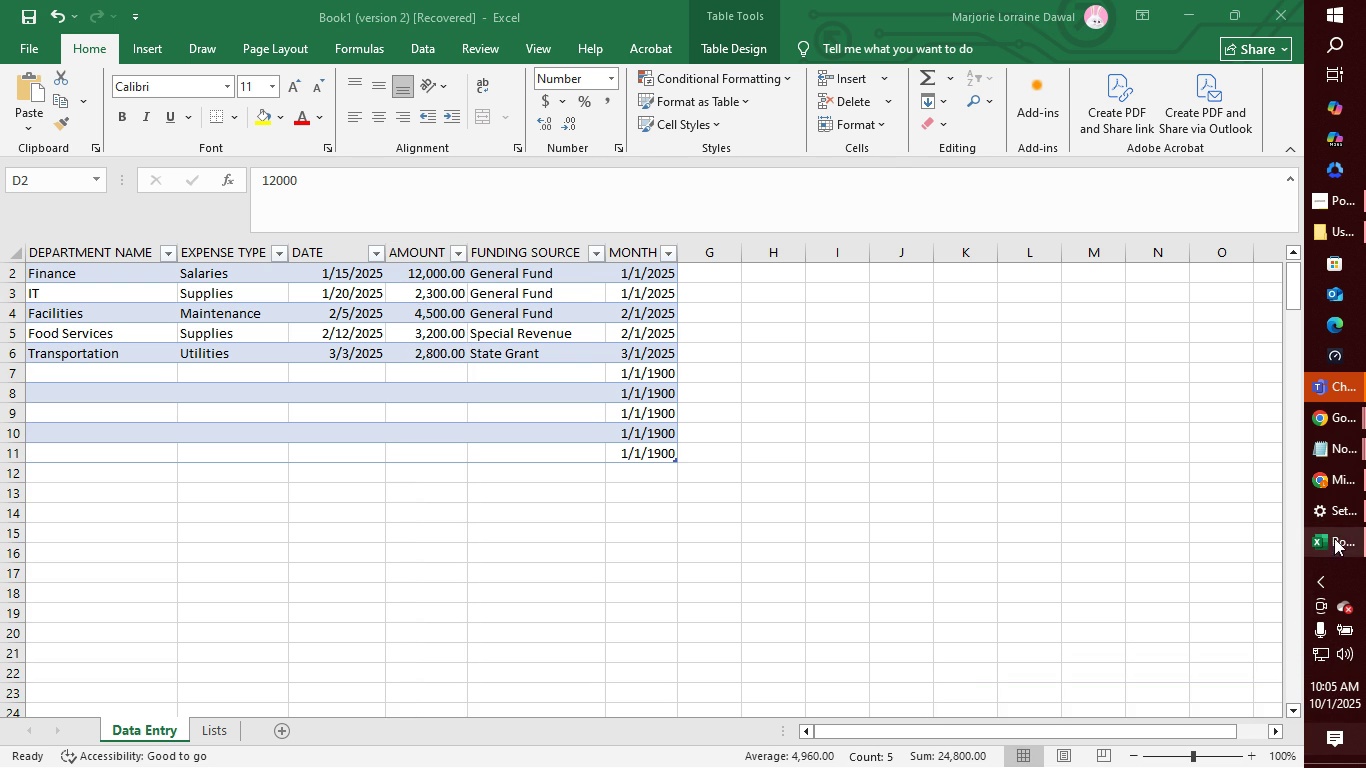 
left_click([1337, 511])
 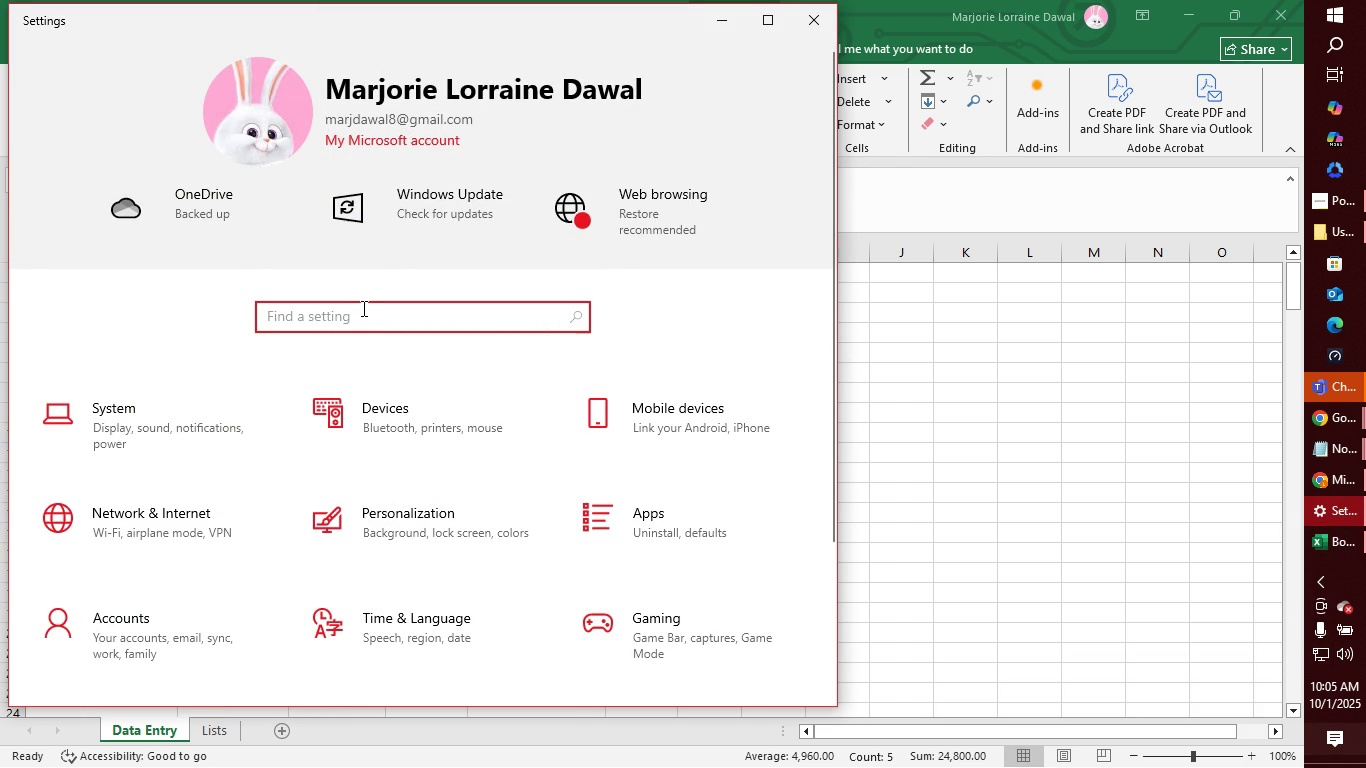 
wait(5.85)
 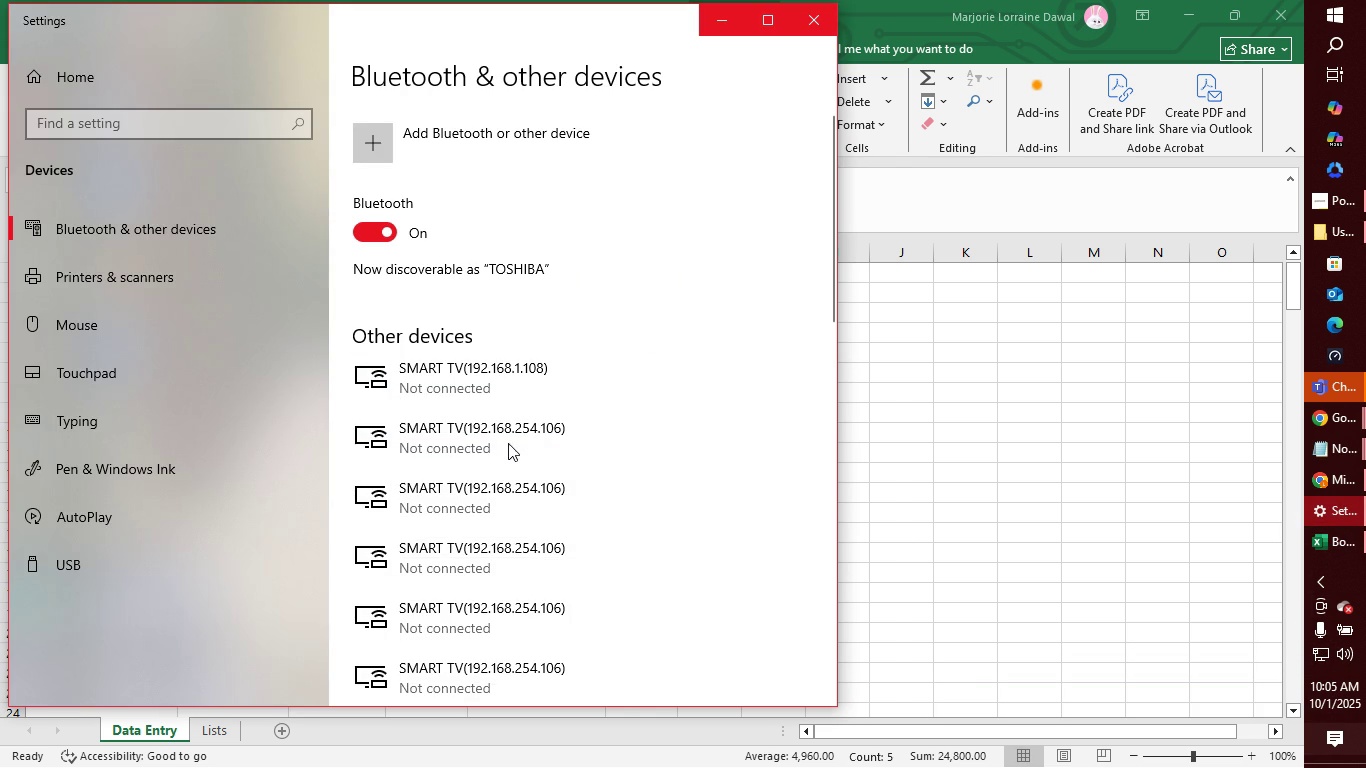 
type(blu)
 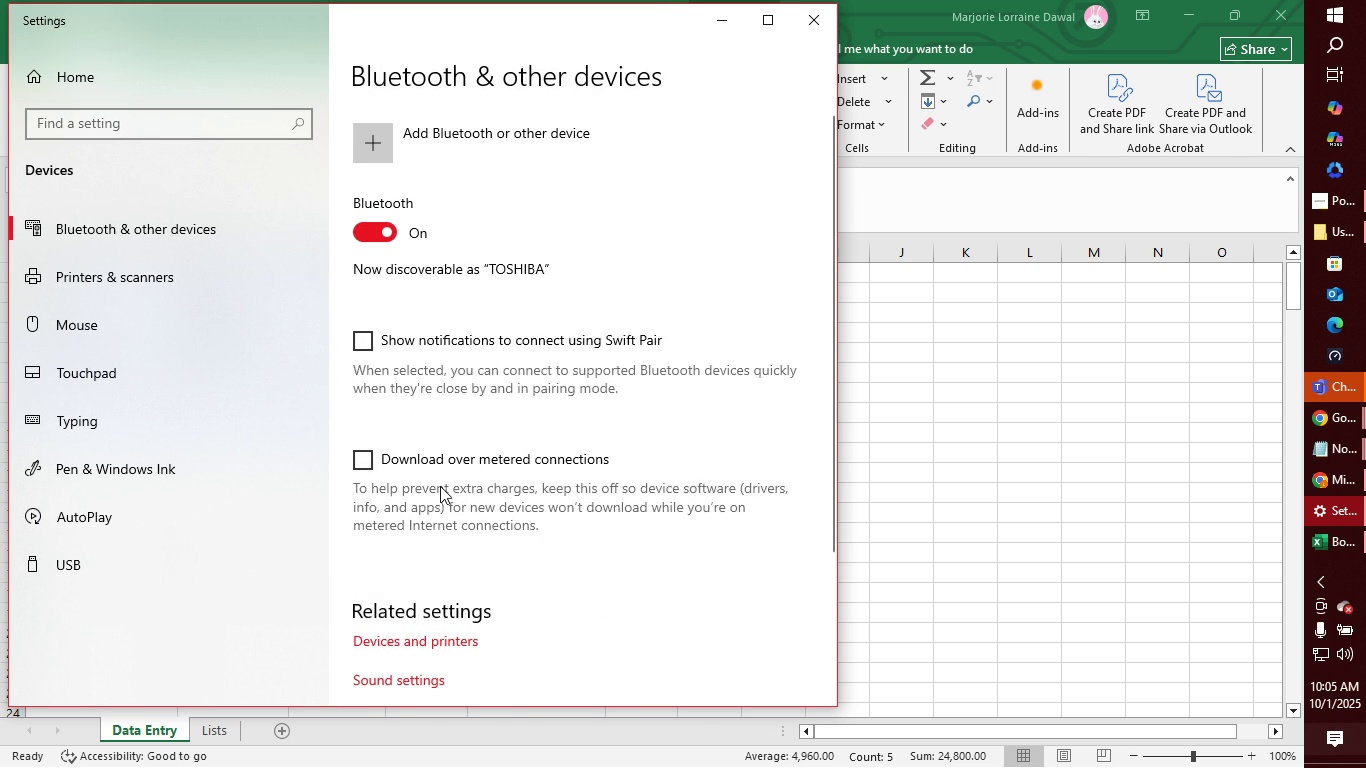 
mouse_move([554, 543])
 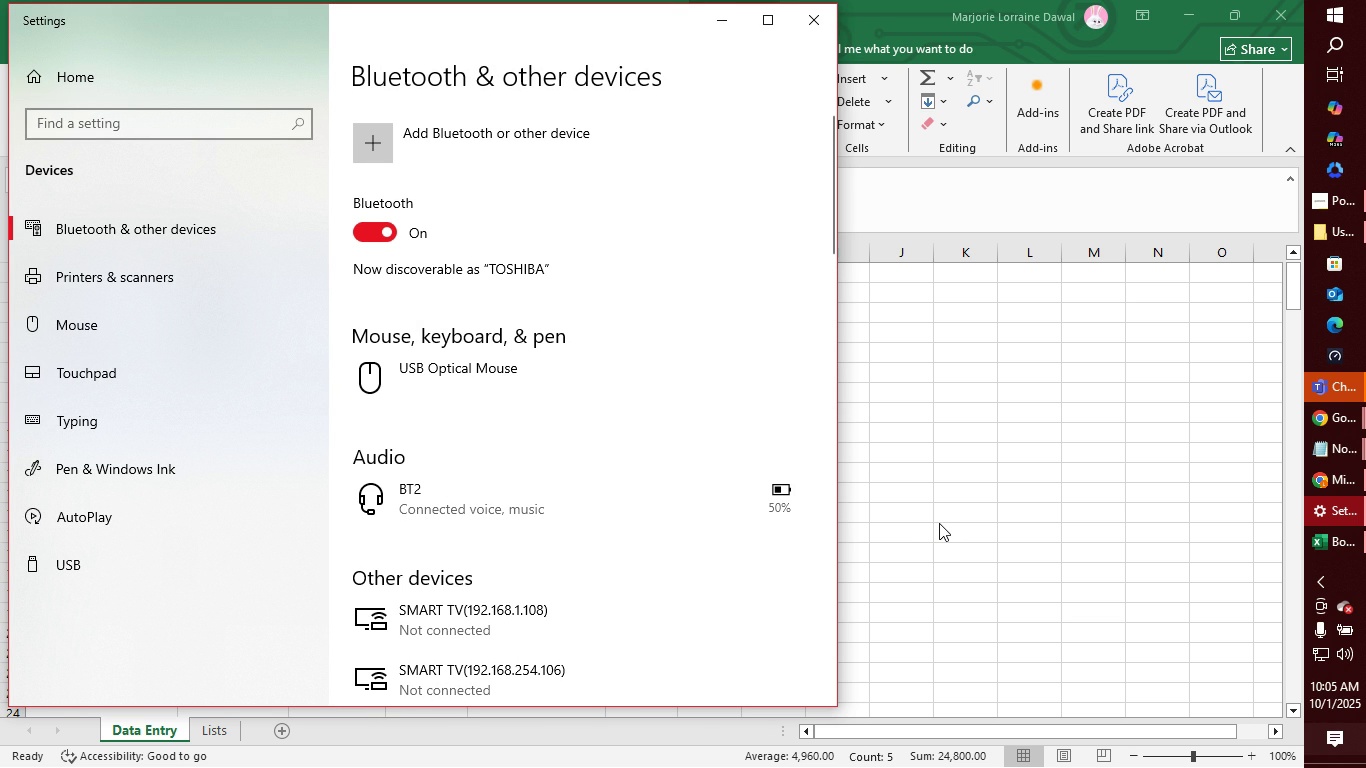 
wait(11.45)
 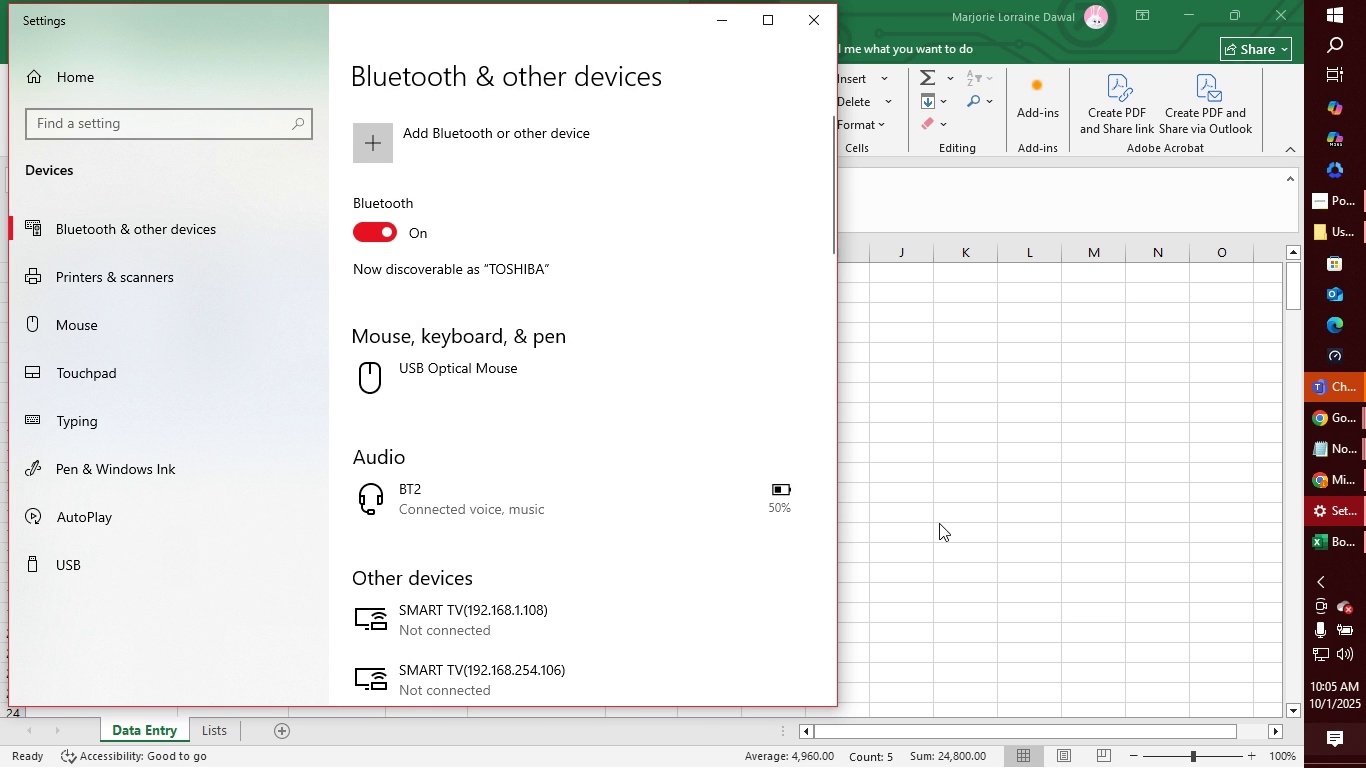 
left_click([722, 23])
 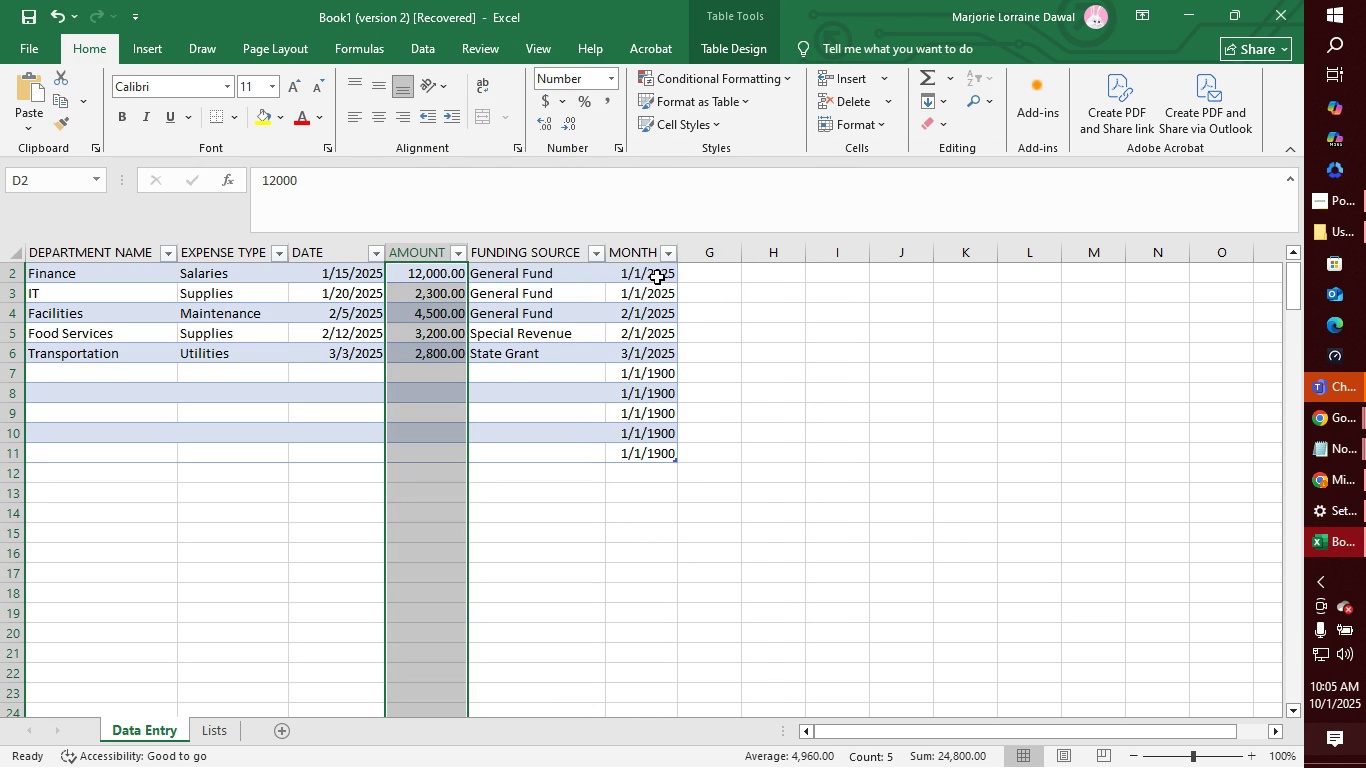 
left_click([657, 277])
 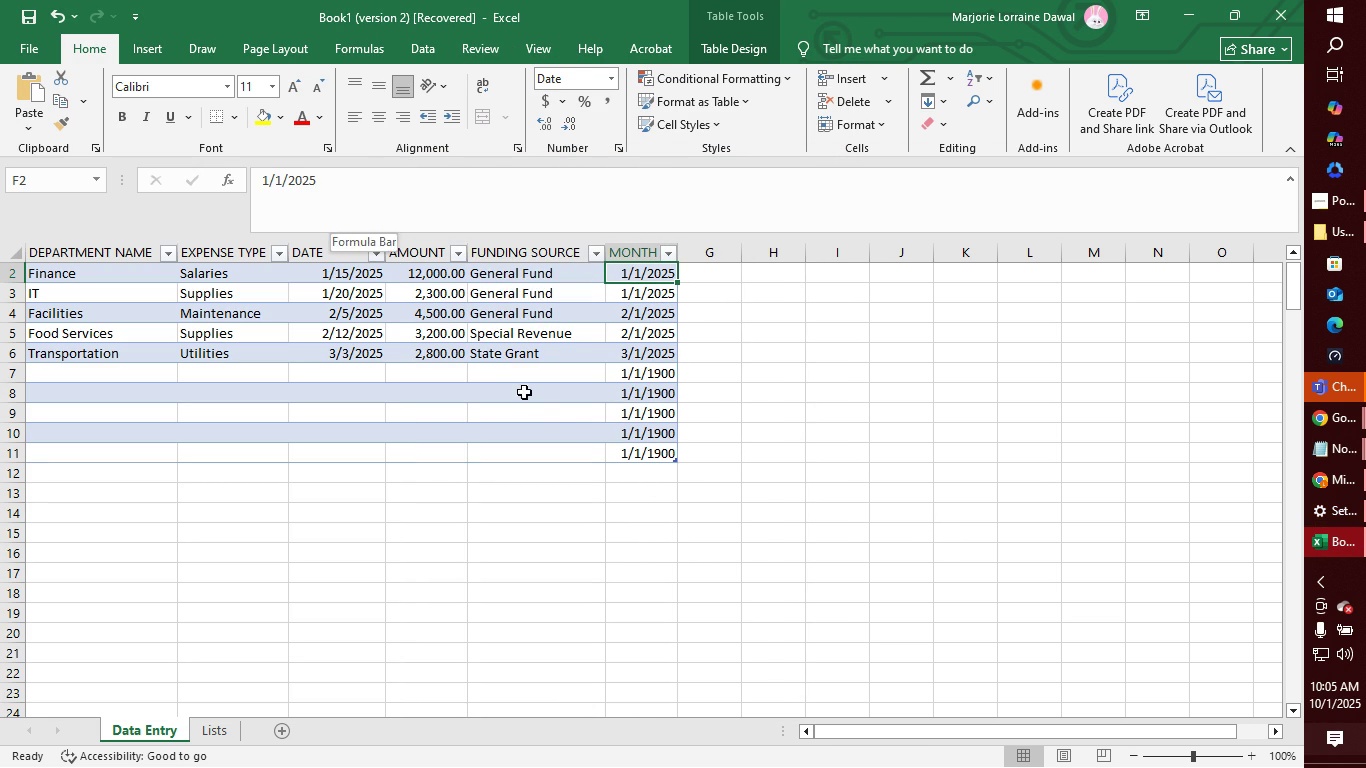 
left_click([668, 476])
 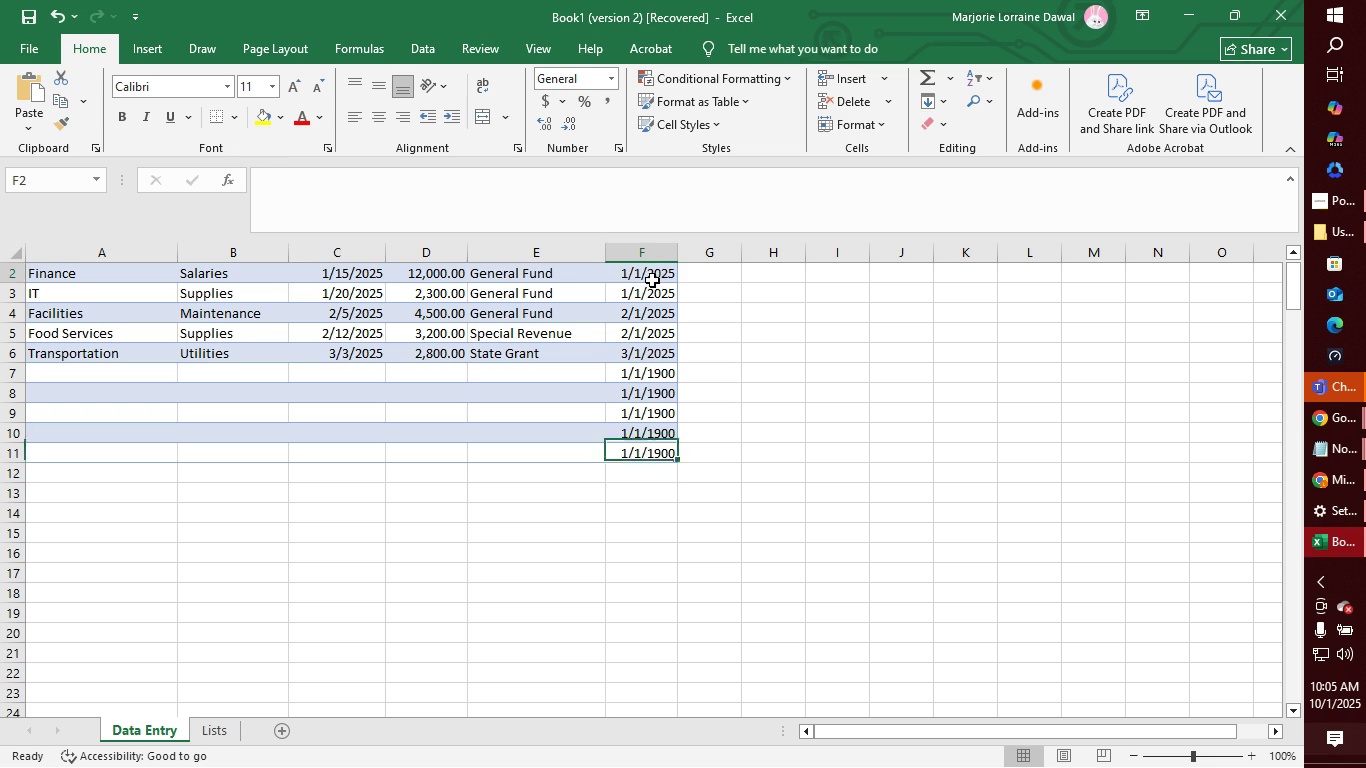 
left_click([652, 280])